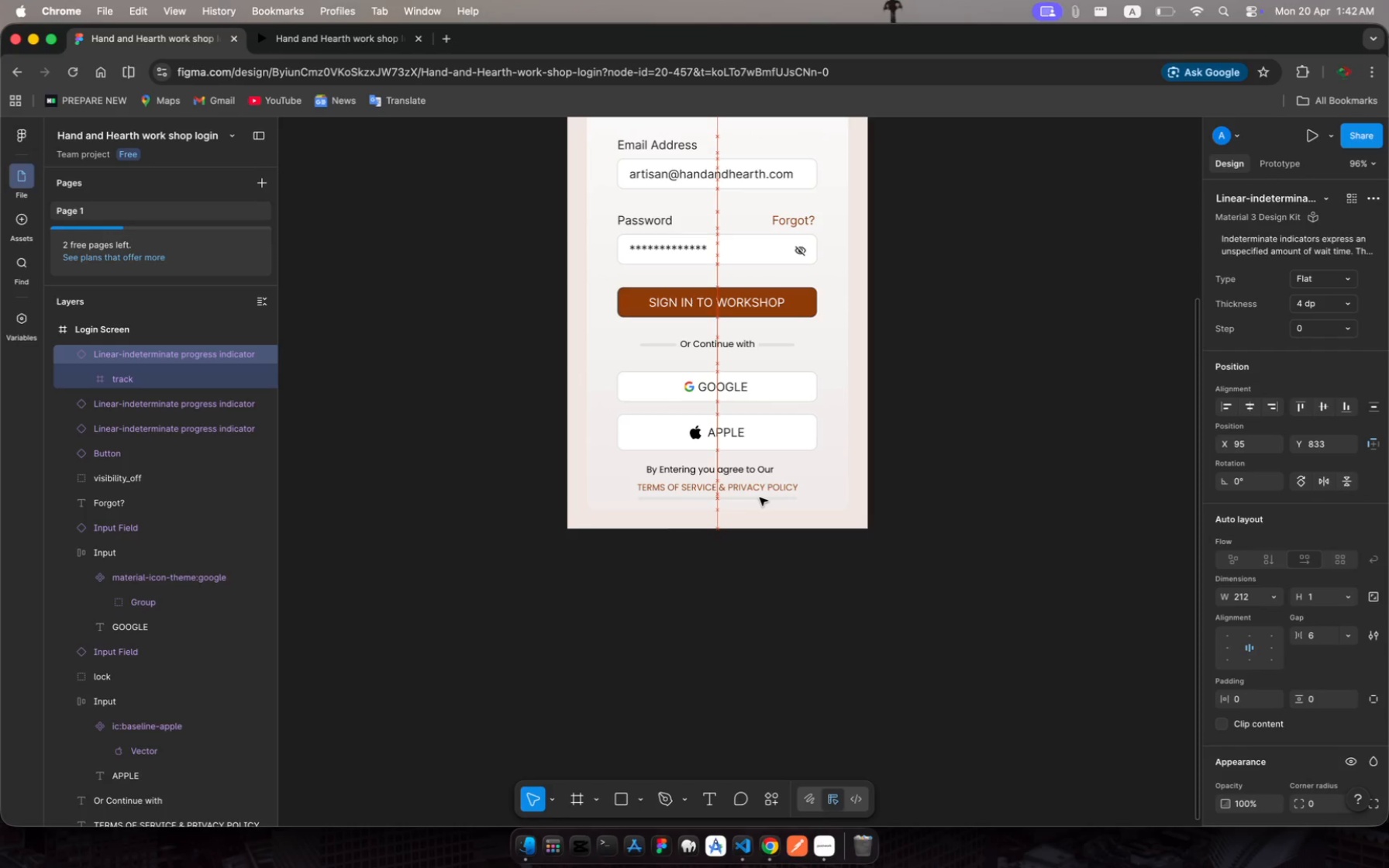 
key(ArrowDown)
 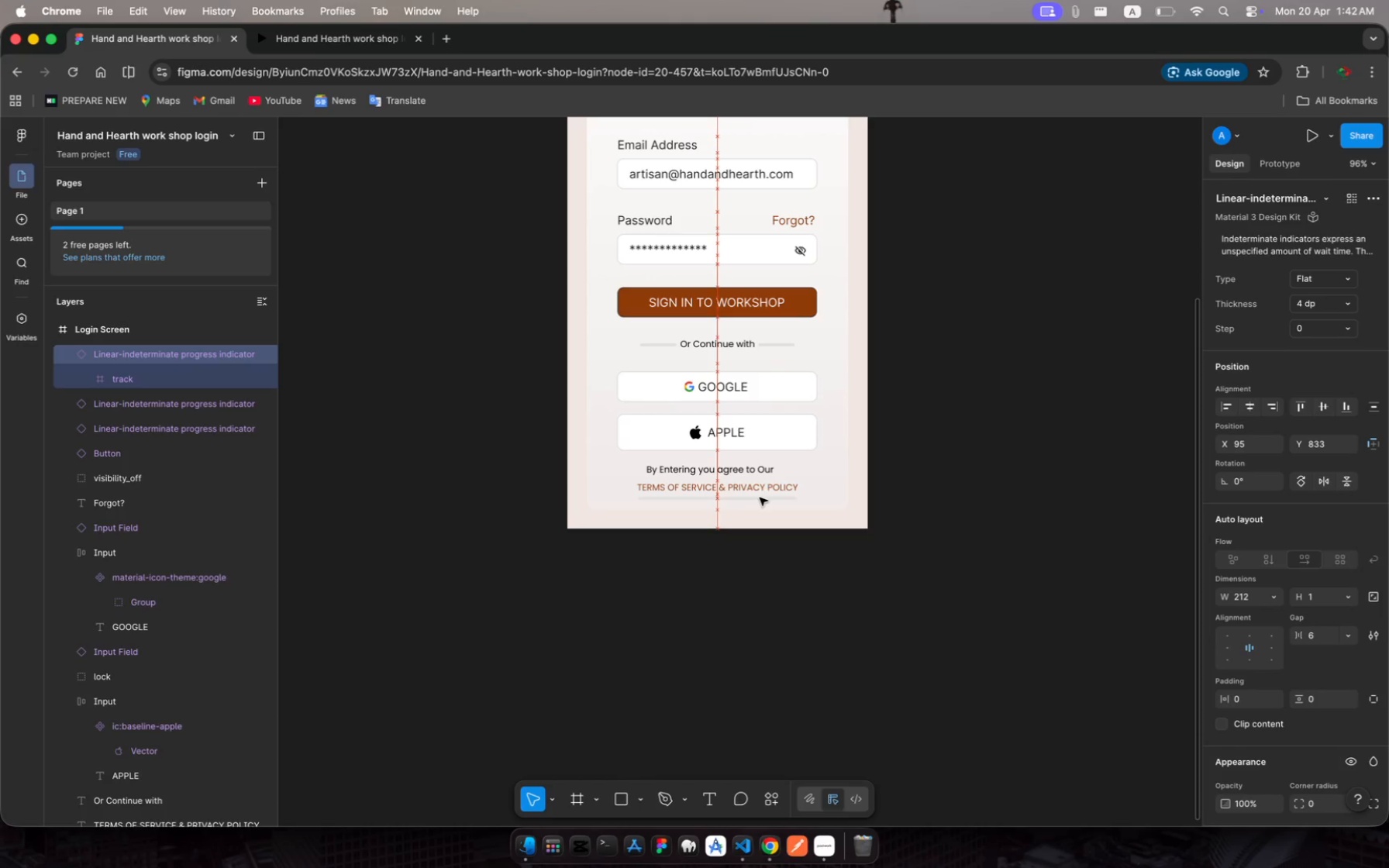 
key(ArrowDown)
 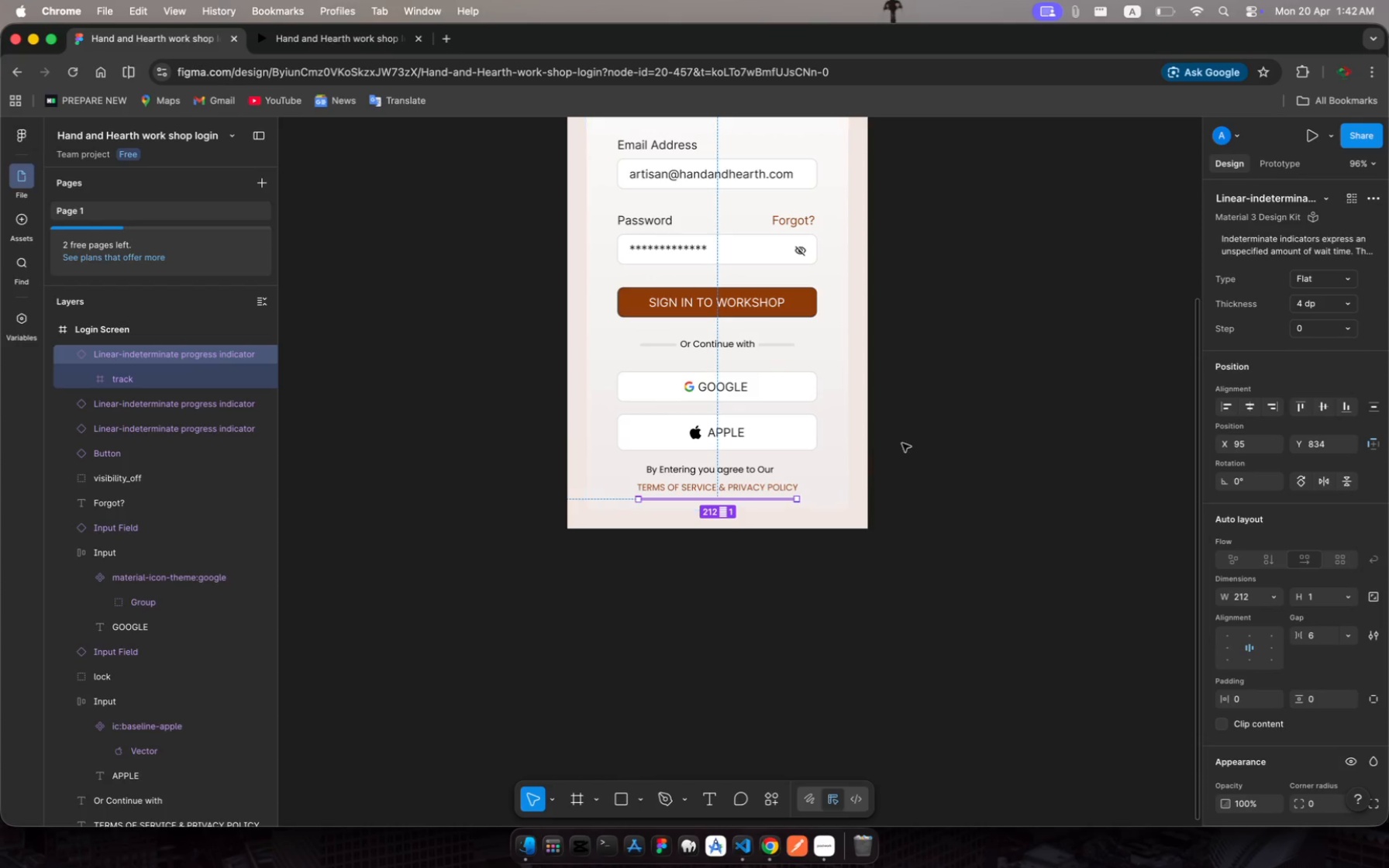 
left_click([1001, 397])
 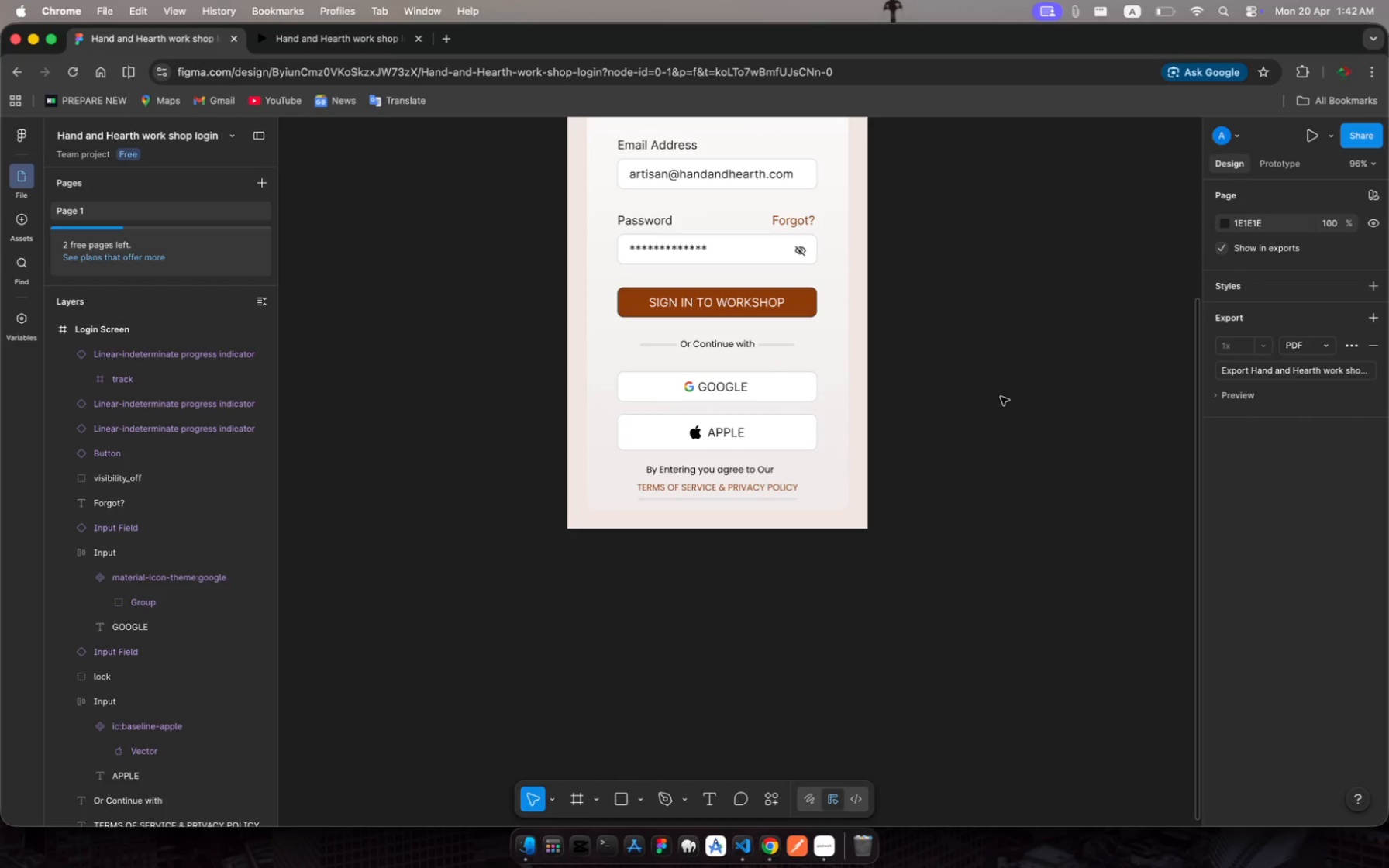 
scroll: coordinate [1001, 397], scroll_direction: up, amount: 18.0
 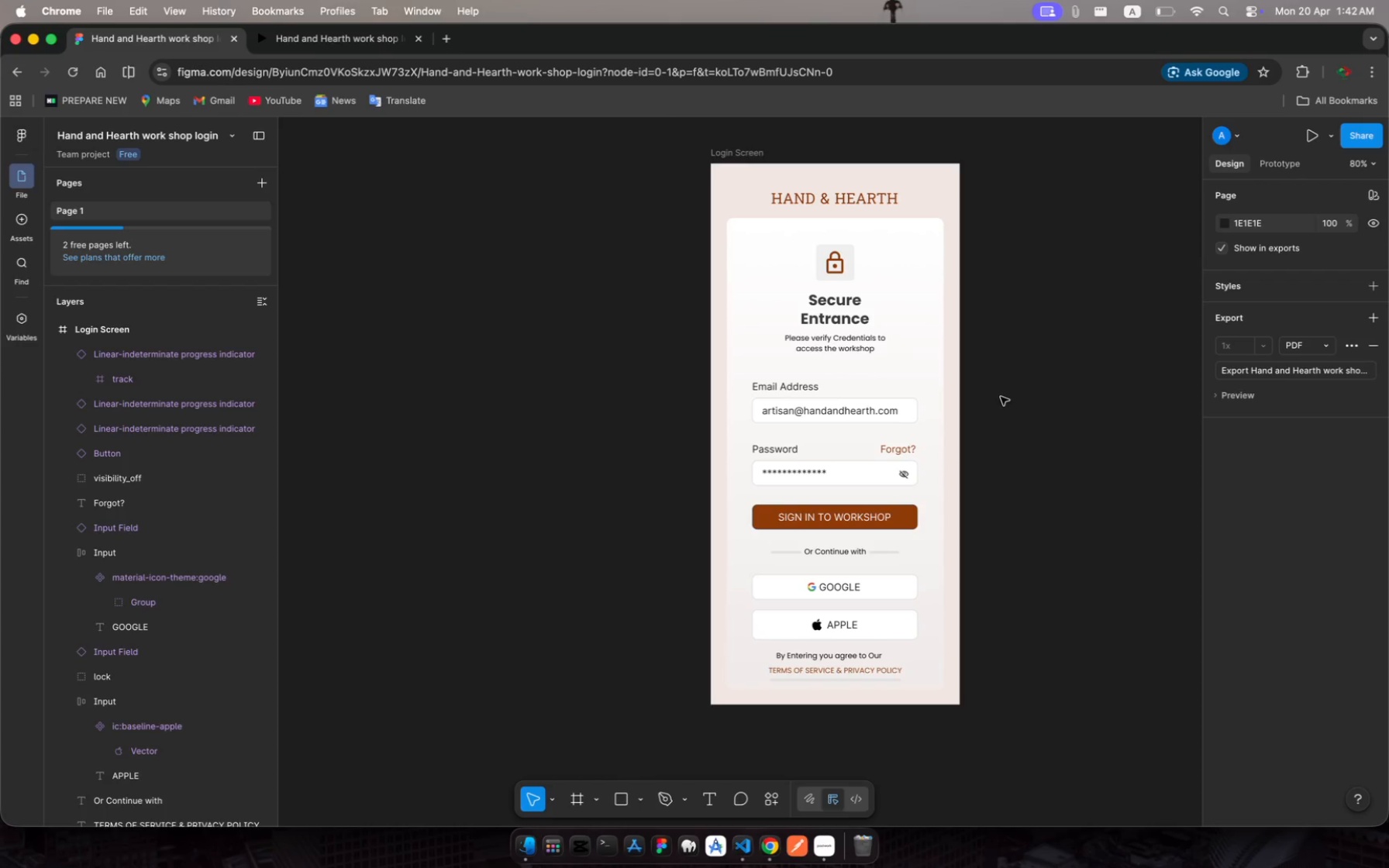 
wait(13.77)
 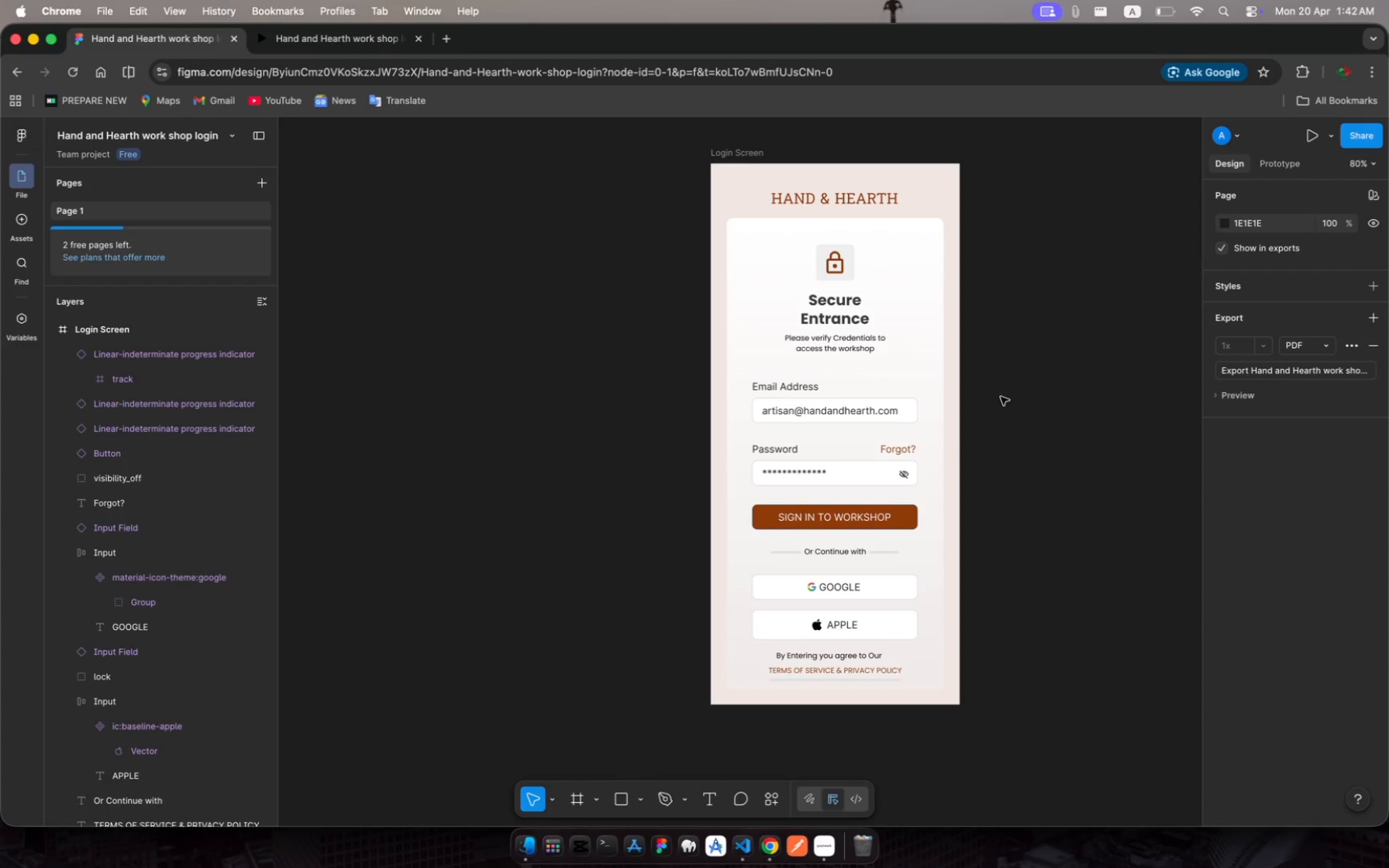 
left_click_drag(start_coordinate=[1021, 385], to_coordinate=[1012, 377])
 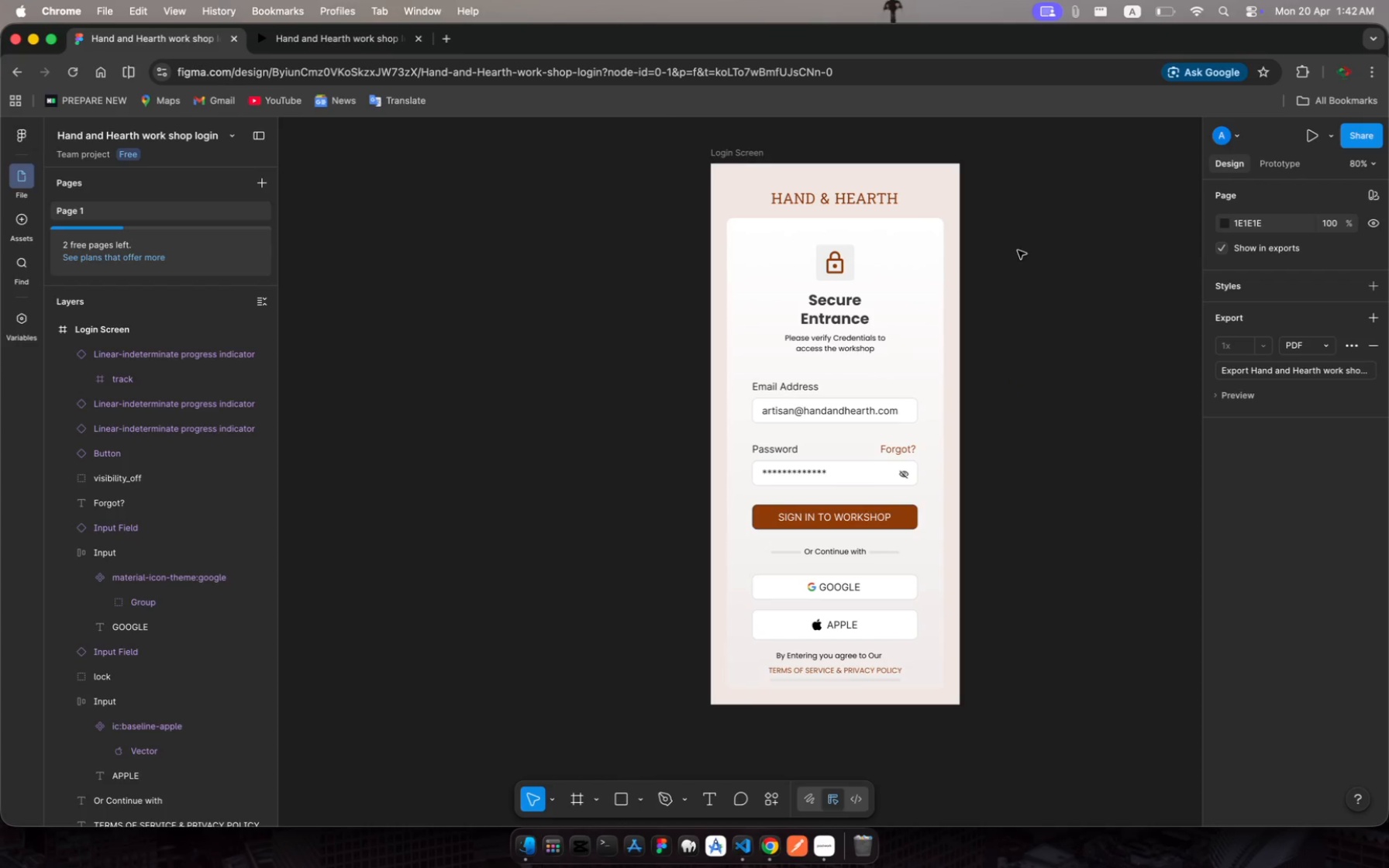 
left_click_drag(start_coordinate=[1018, 250], to_coordinate=[1005, 250])
 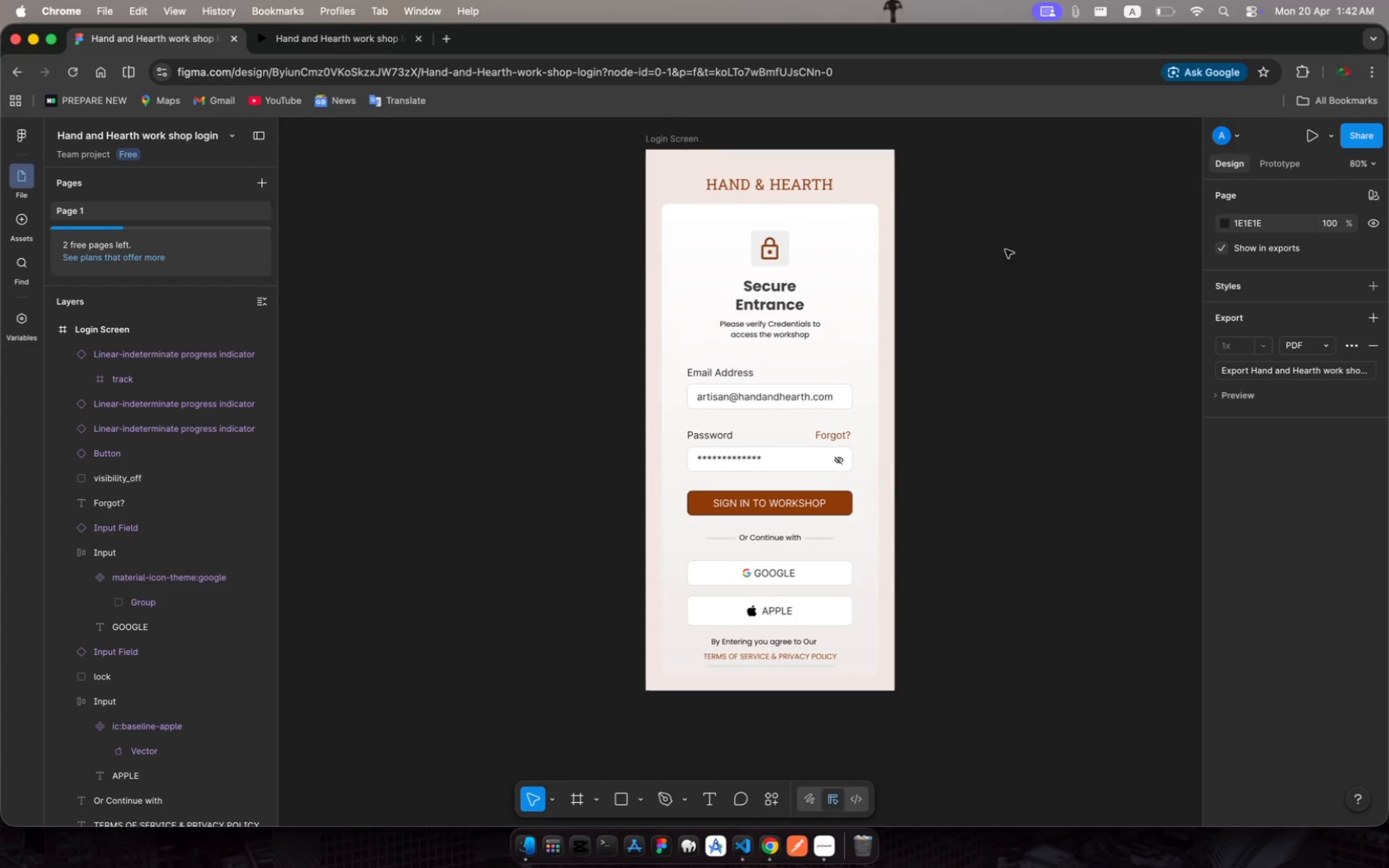 
scroll: coordinate [1005, 250], scroll_direction: down, amount: 7.0
 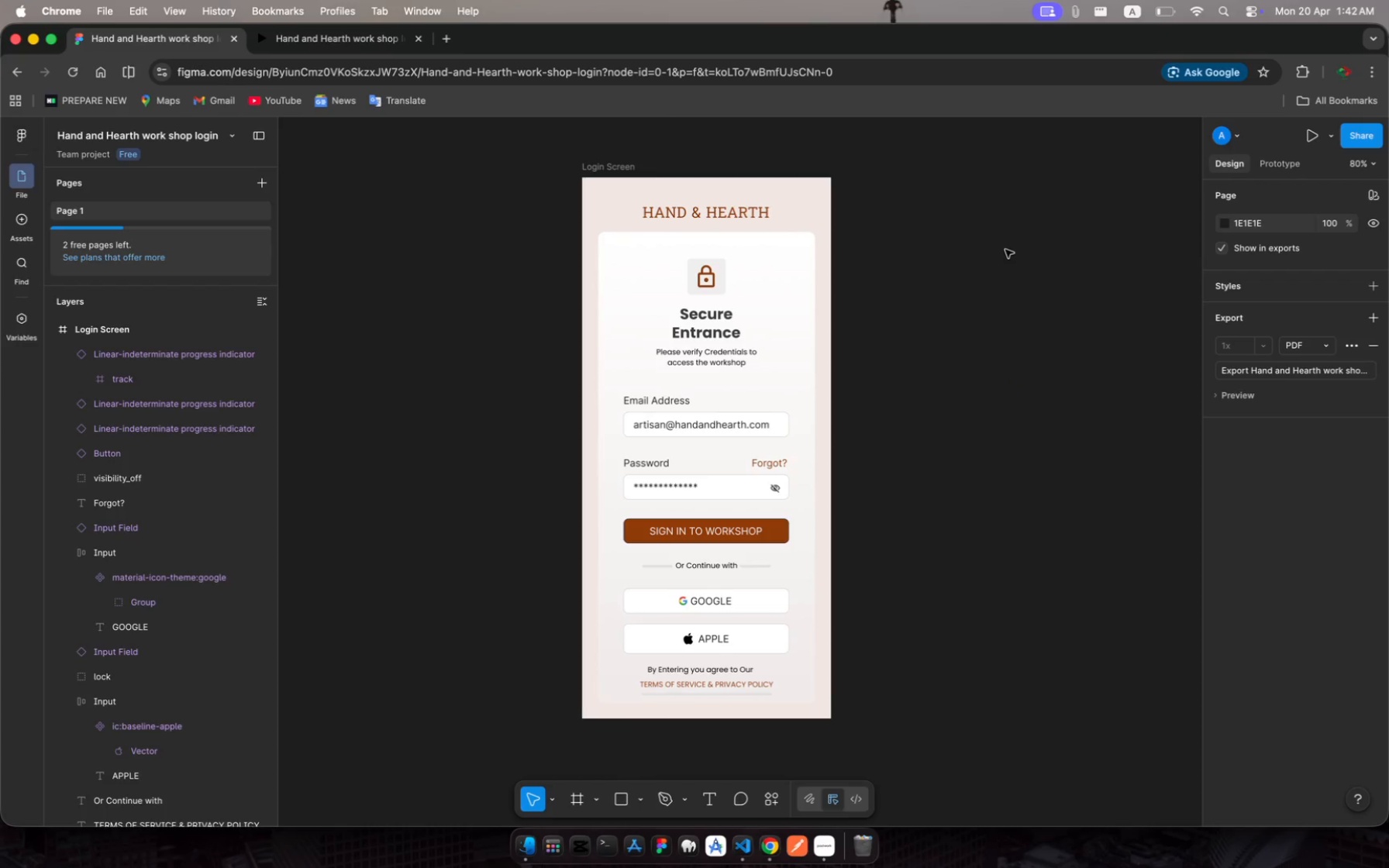 
wait(7.84)
 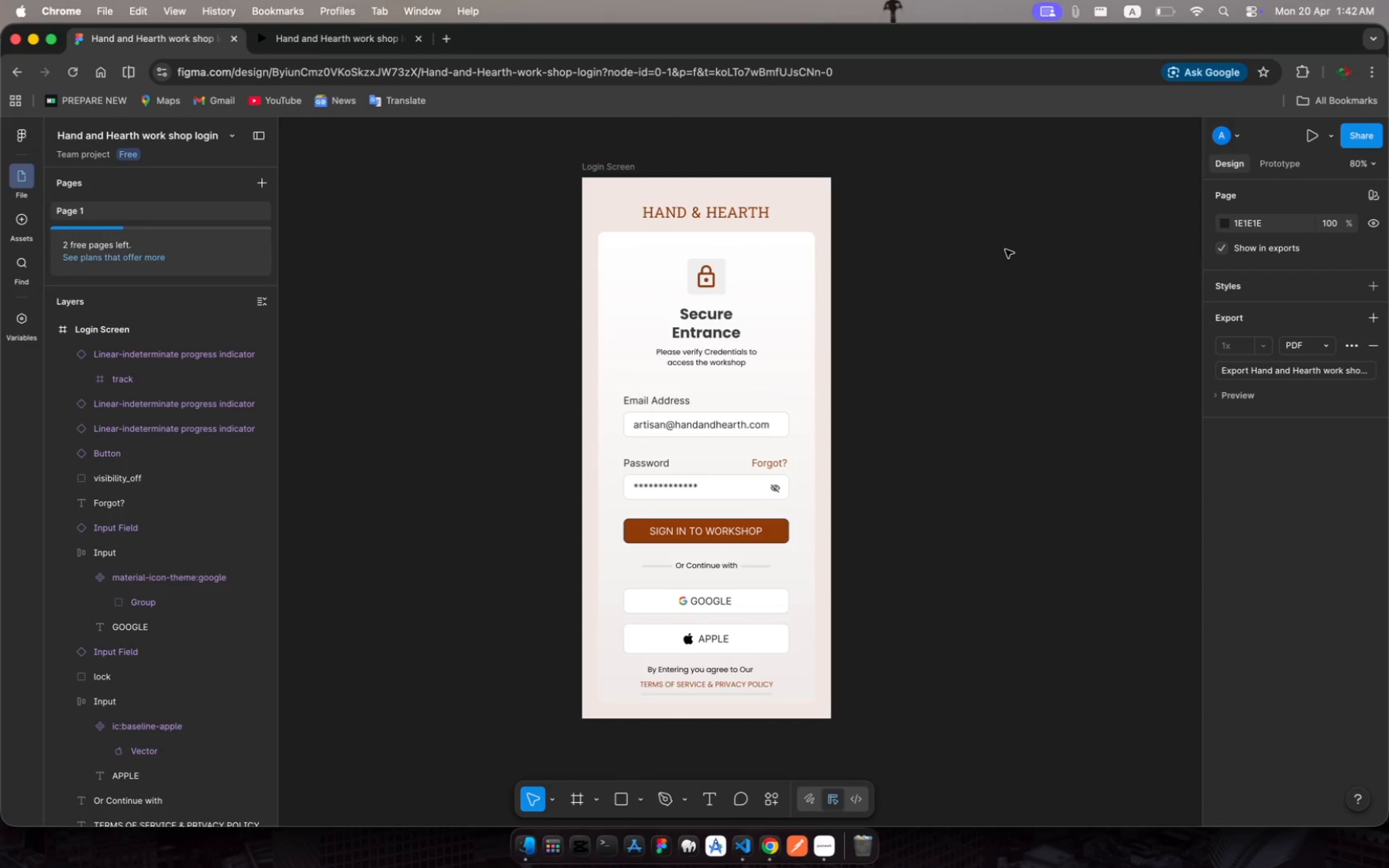 
key(Meta+Shift+5)
 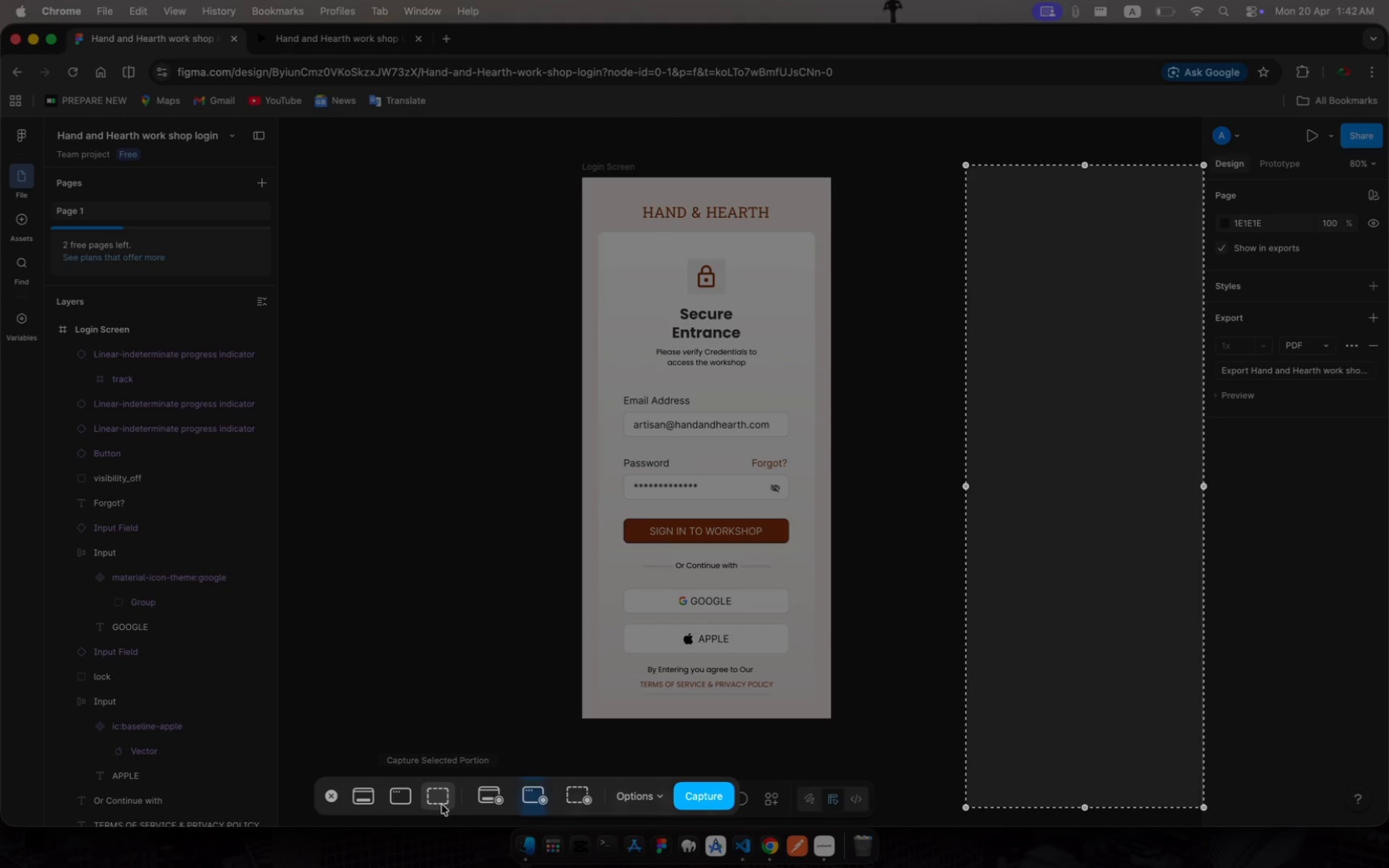 
wait(15.46)
 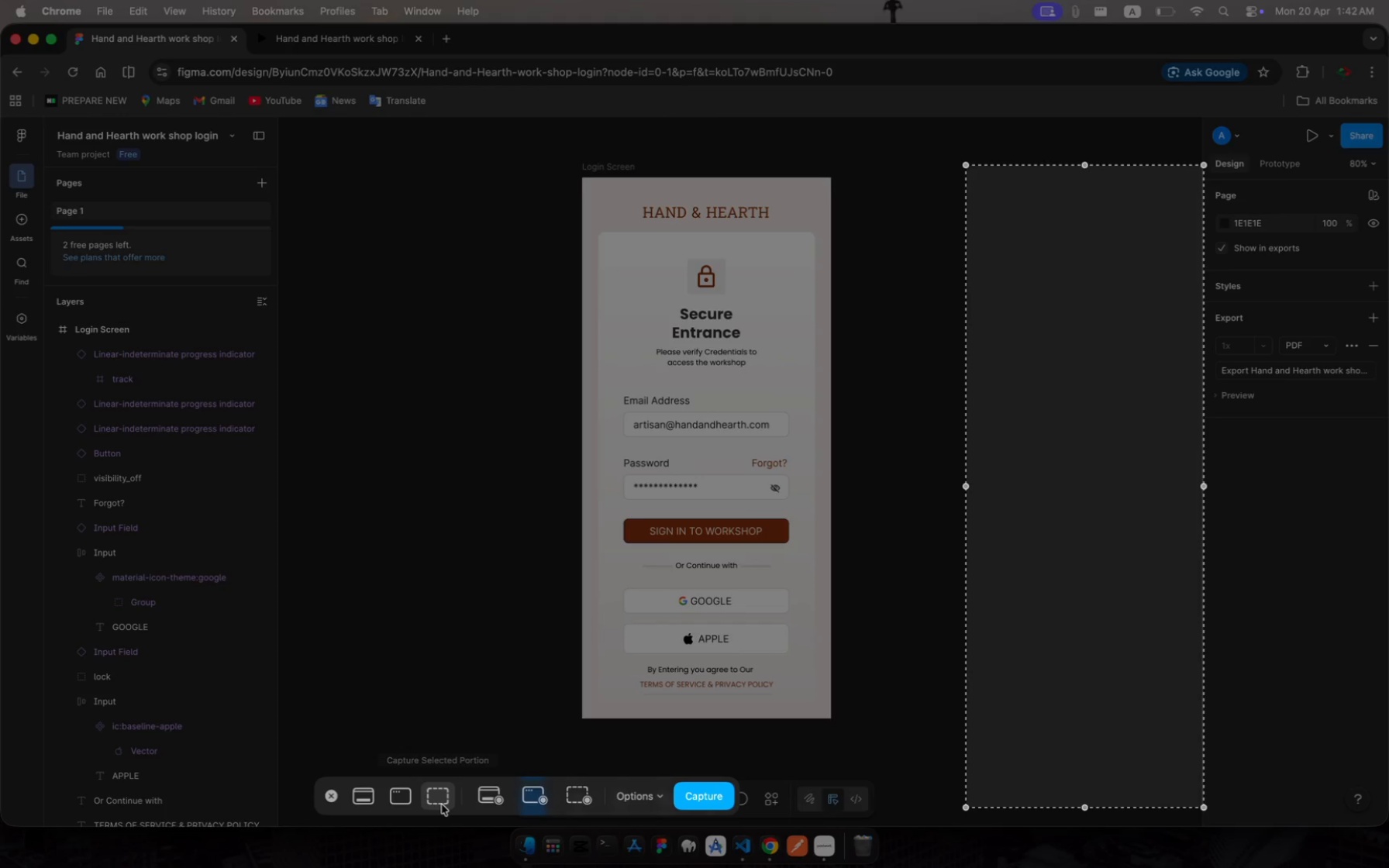 
left_click([357, 795])
 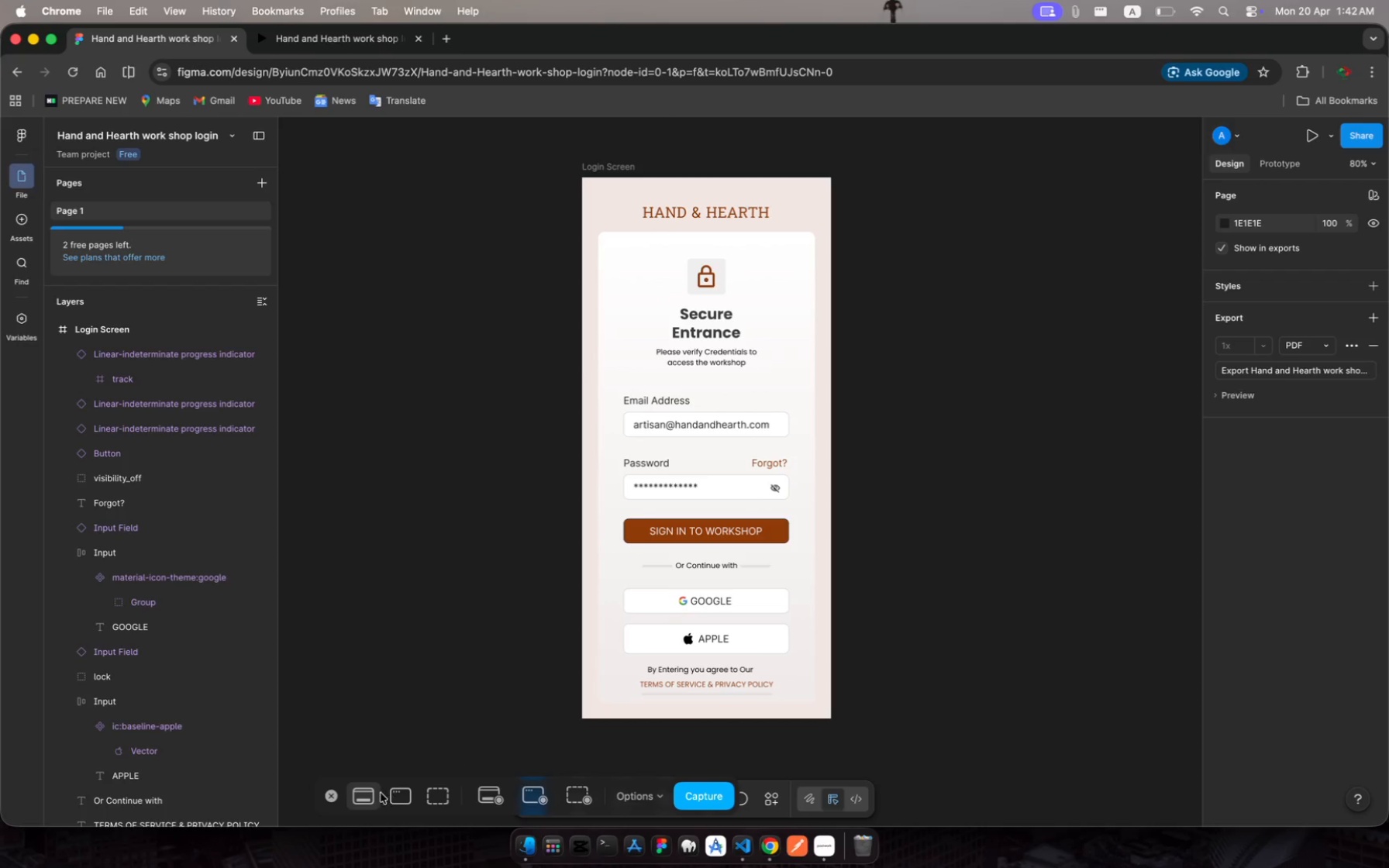 
wait(5.24)
 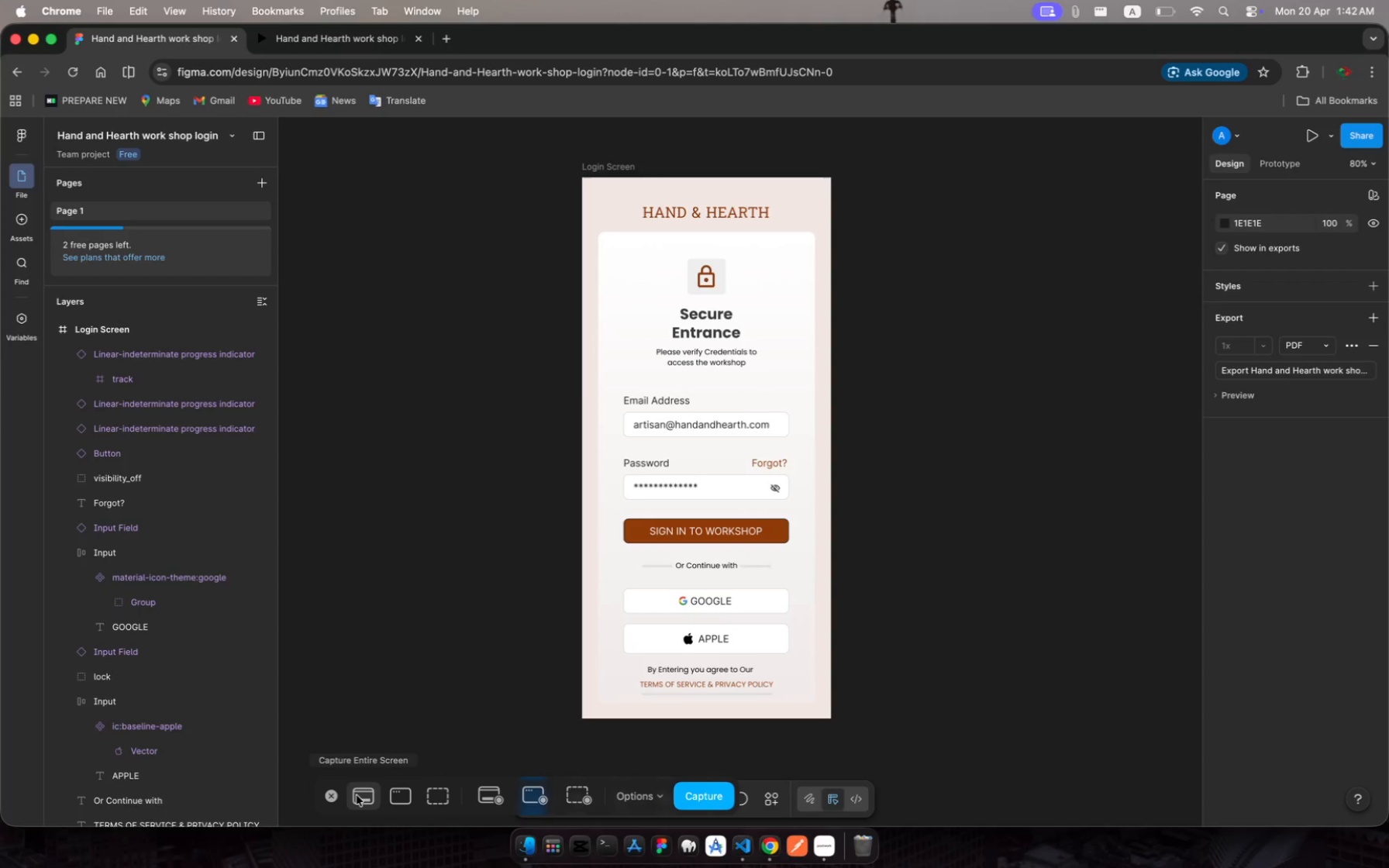 
left_click([706, 793])
 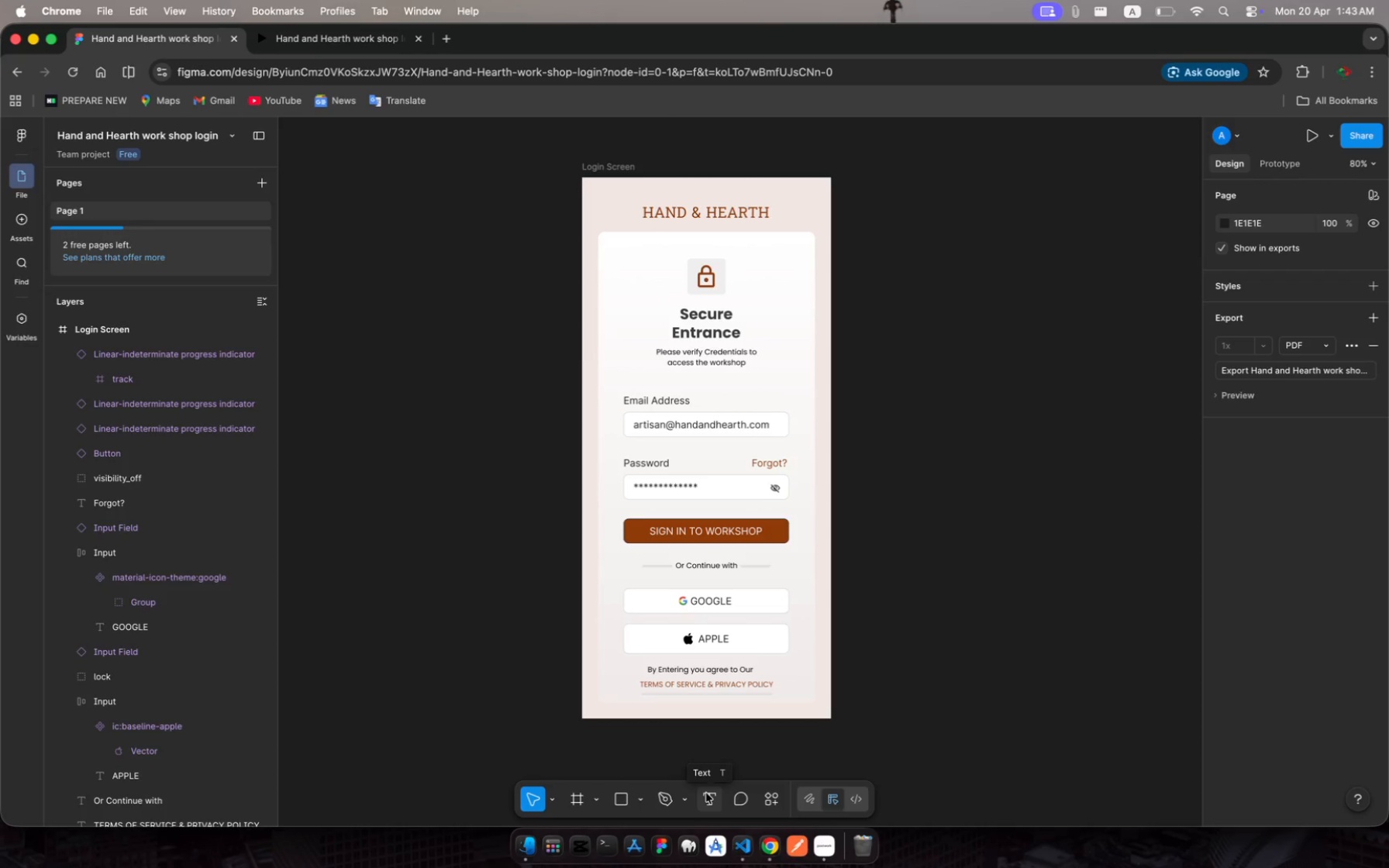 
wait(36.73)
 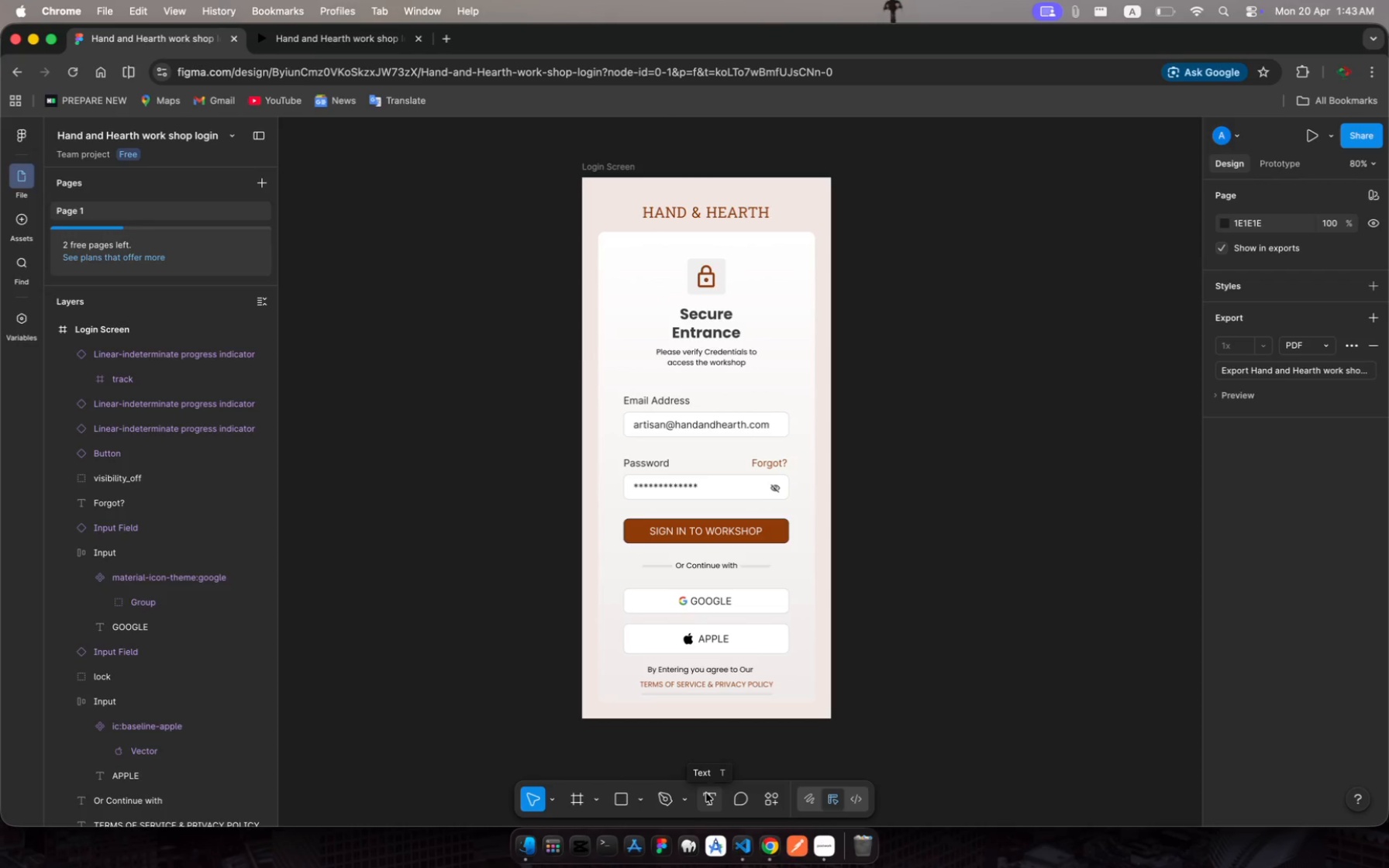 
left_click([1298, 353])
 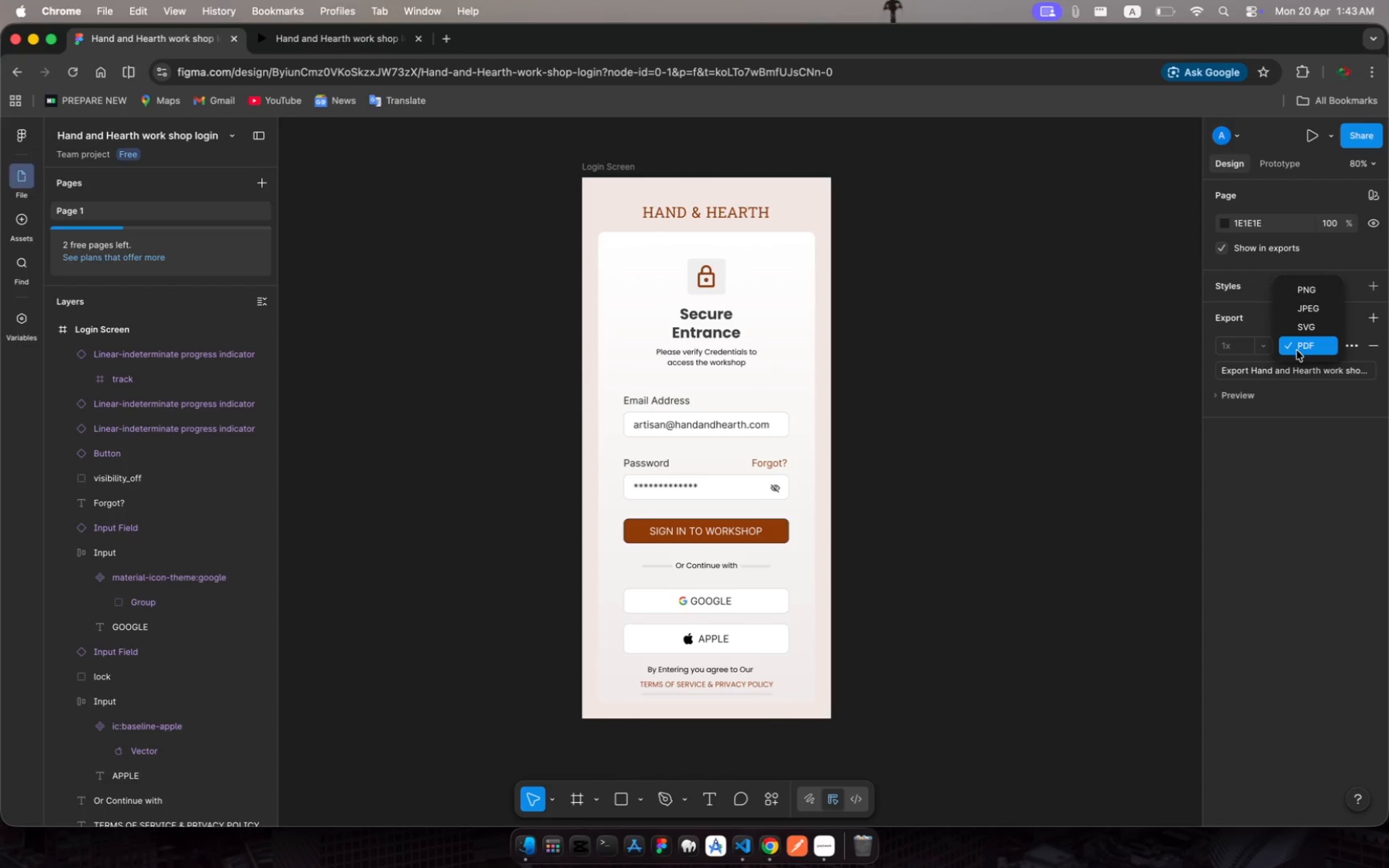 
left_click([1297, 351])
 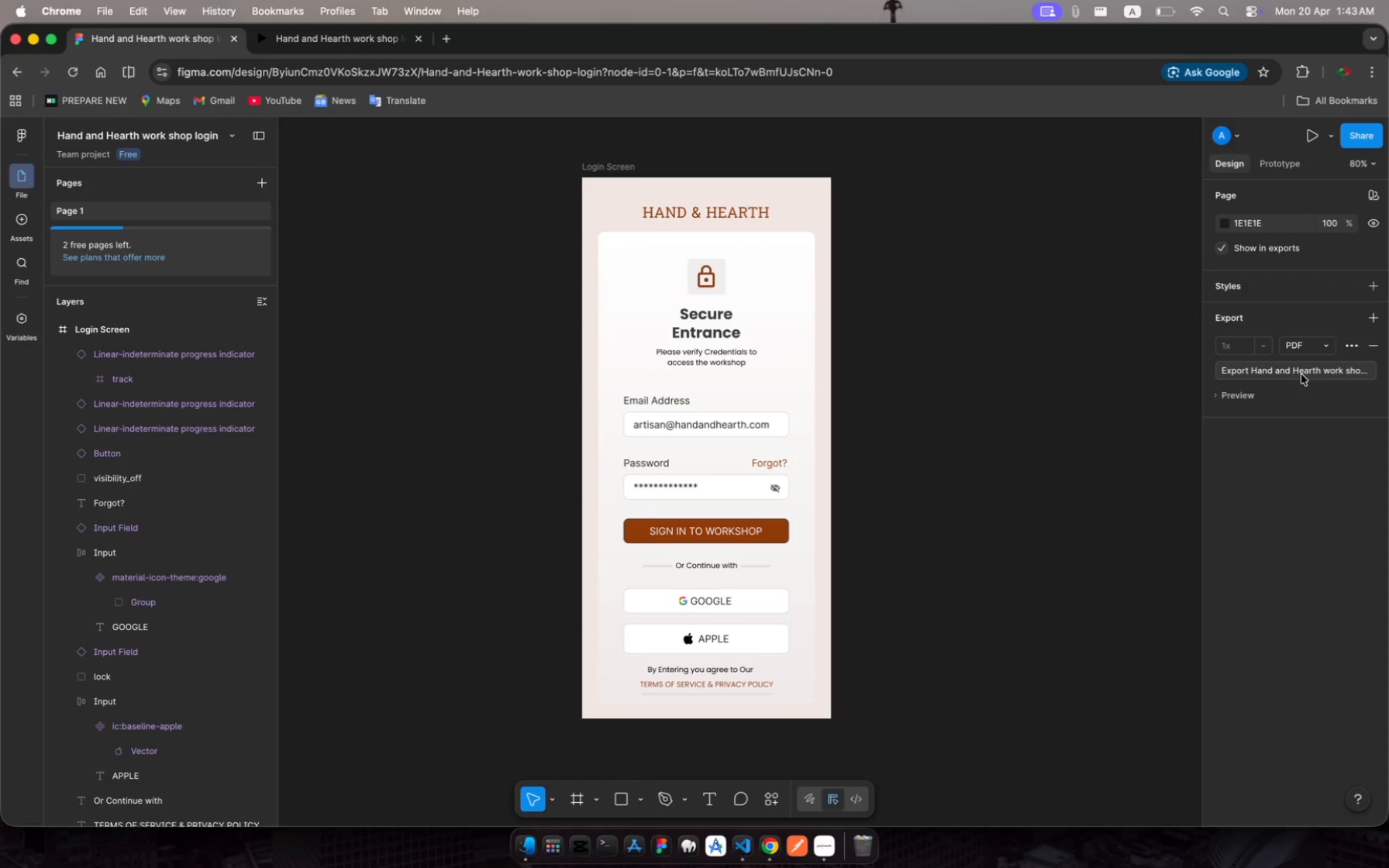 
left_click([1301, 374])
 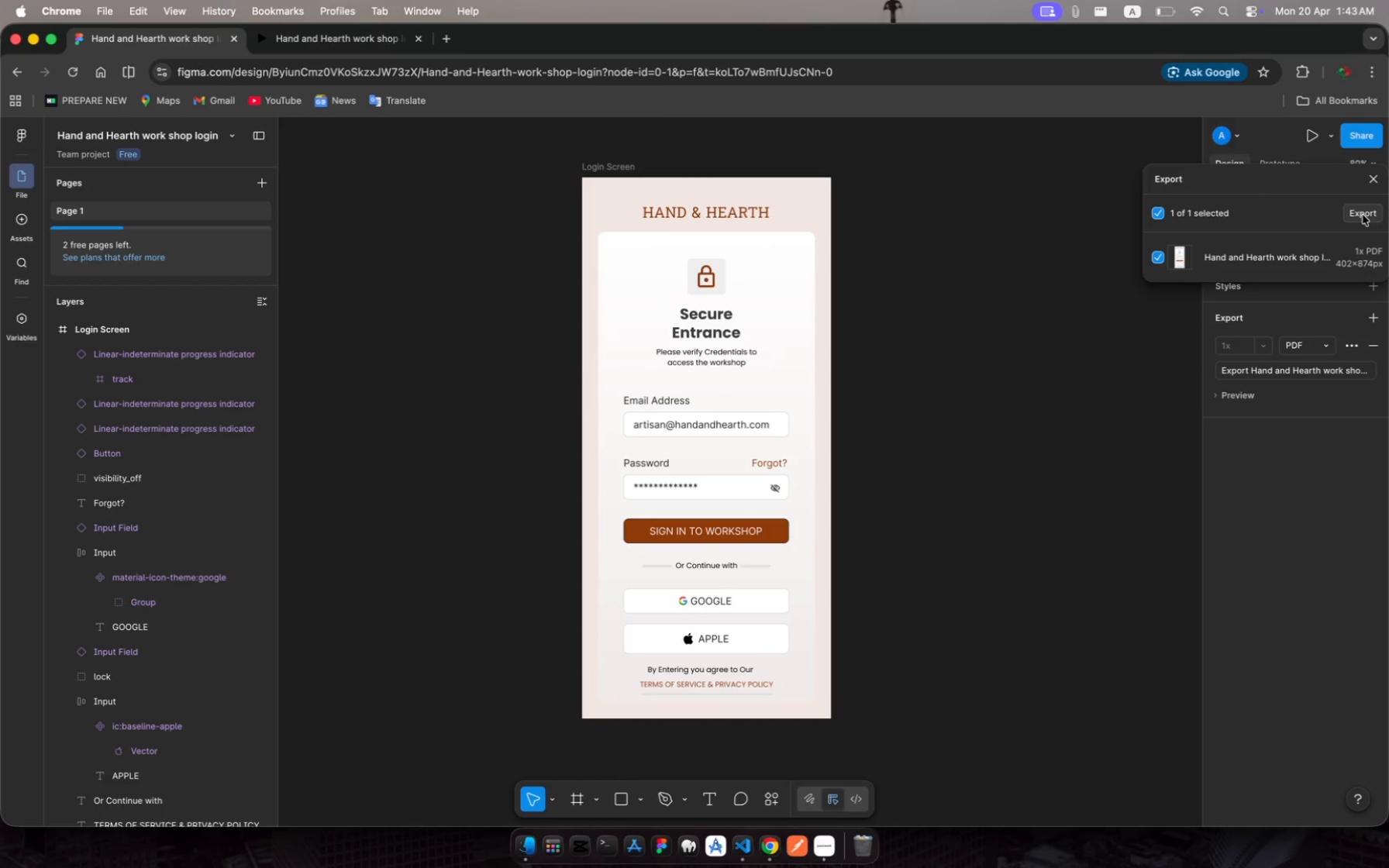 
left_click([1363, 215])
 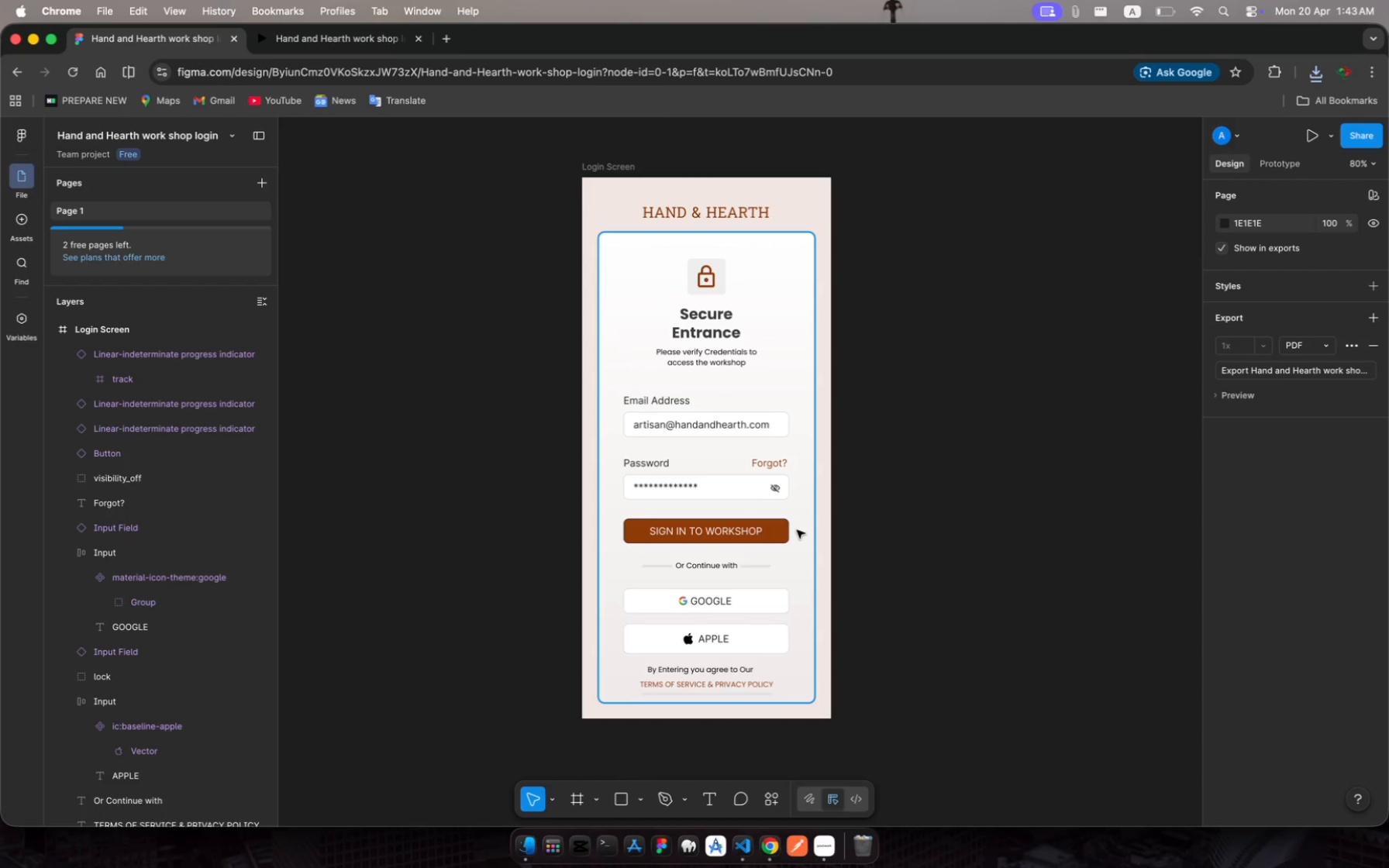 